 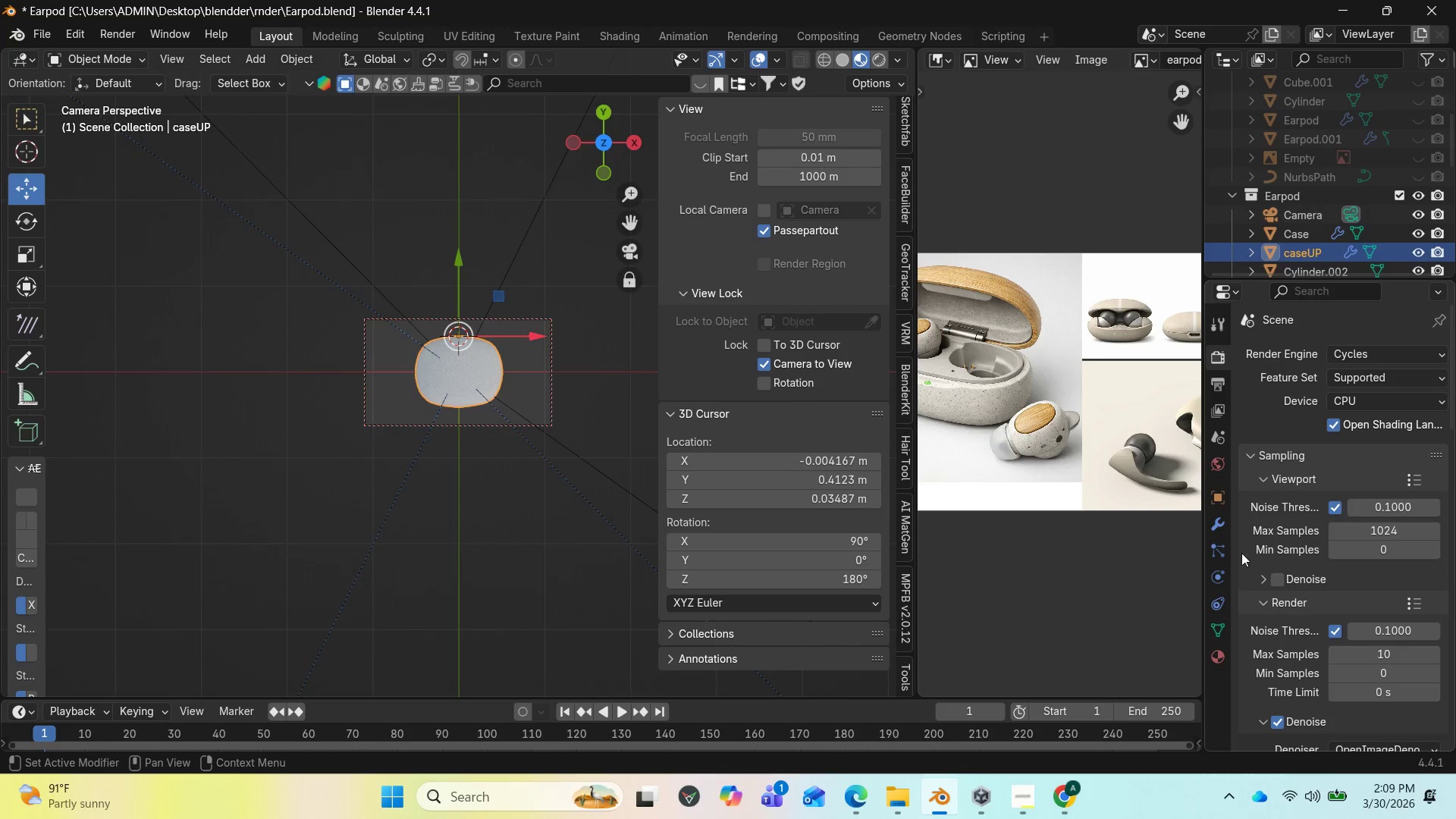 
left_click([1218, 378])
 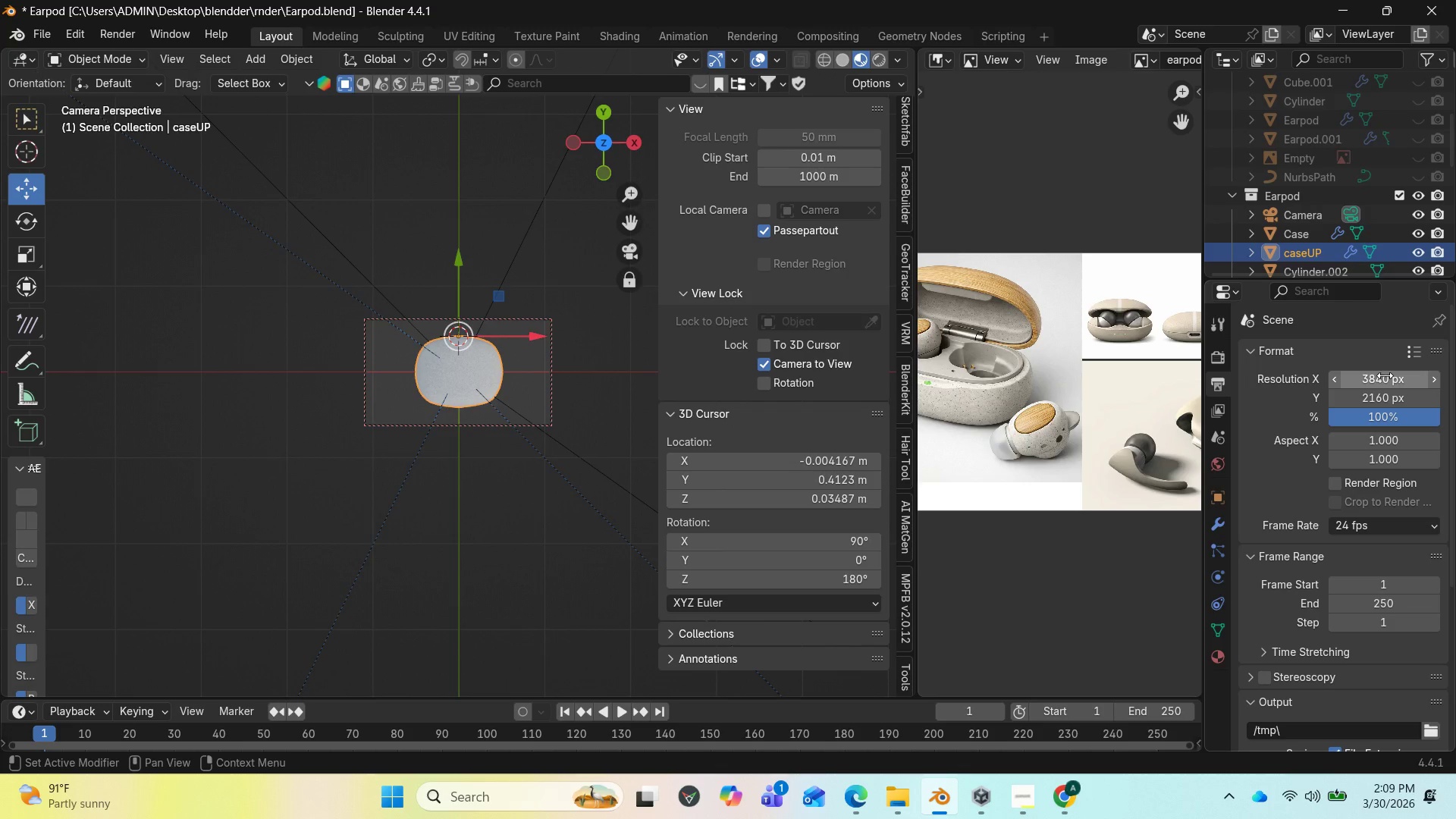 
left_click_drag(start_coordinate=[1385, 375], to_coordinate=[221, 375])
 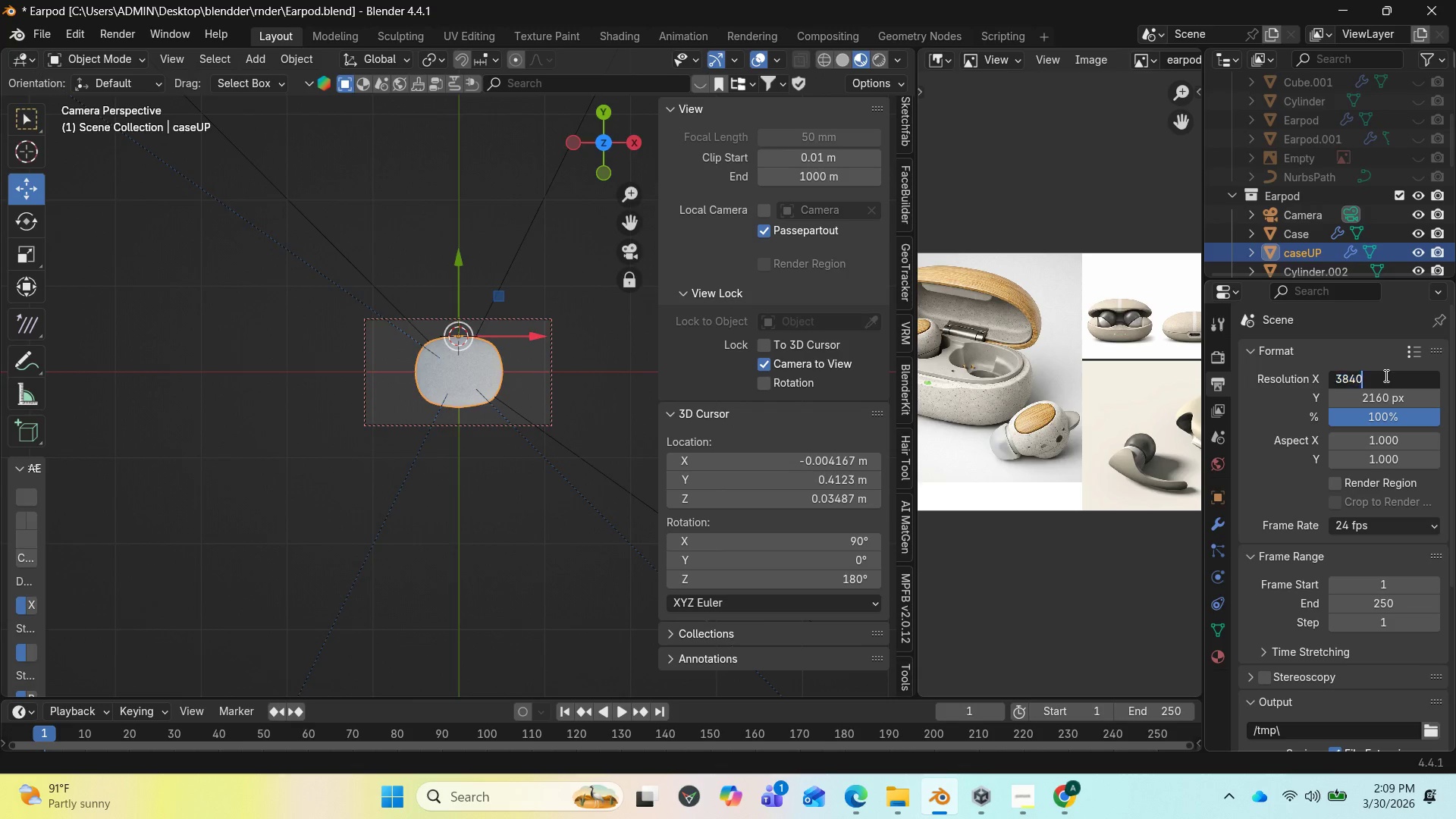 
left_click([1385, 375])
 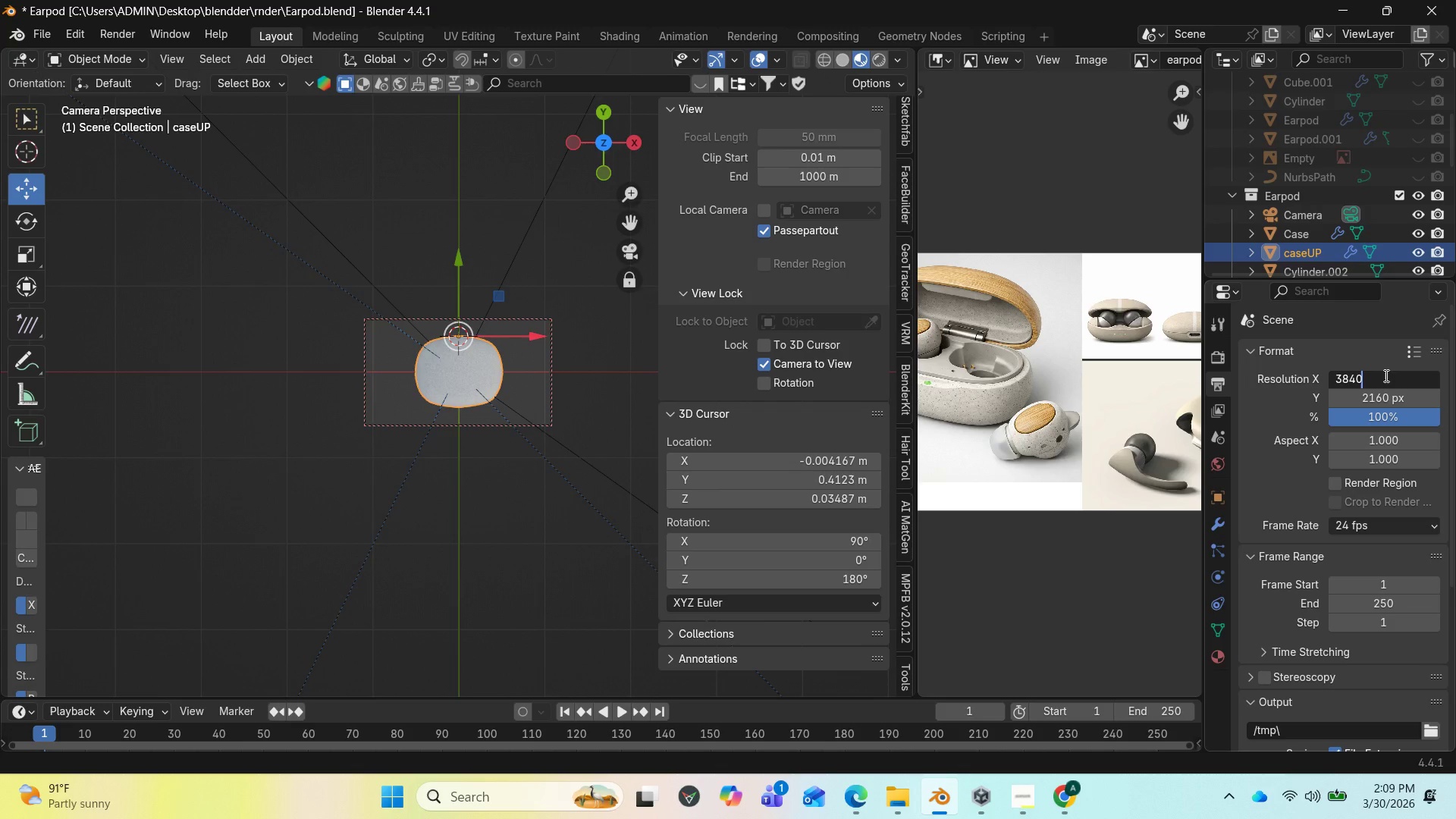 
key(NumpadDivide)
 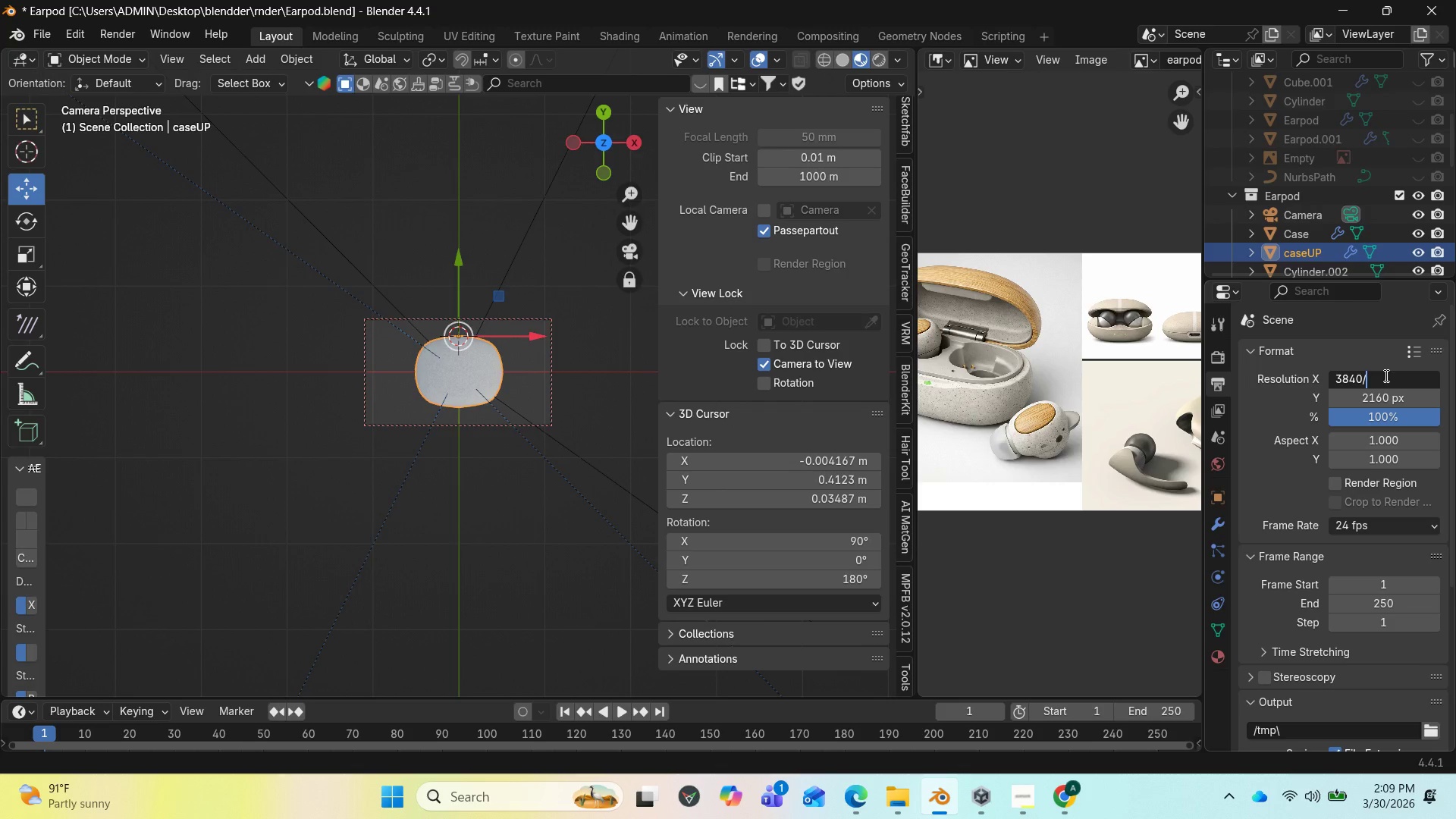 
key(2)
 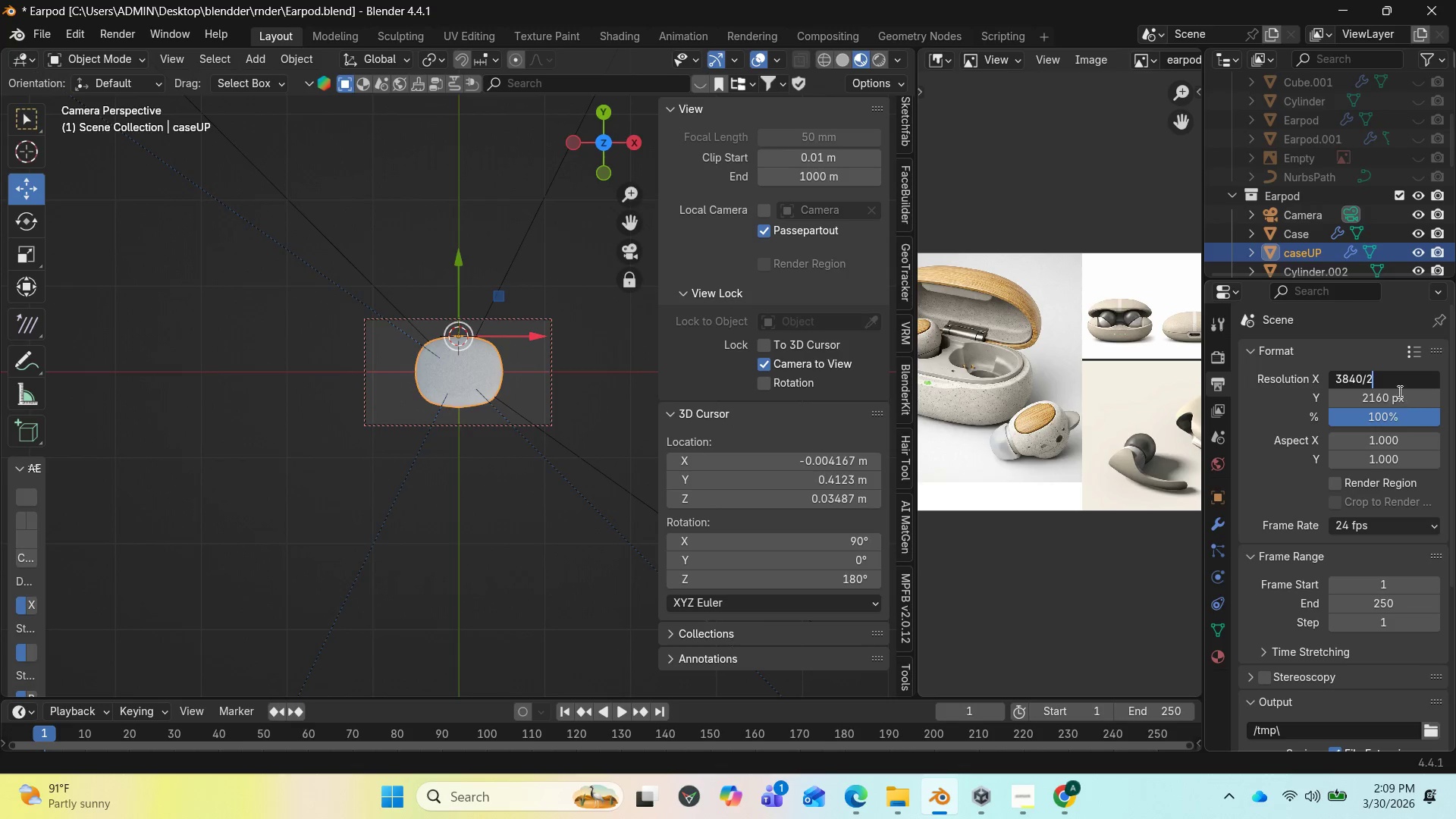 
left_click([1396, 388])
 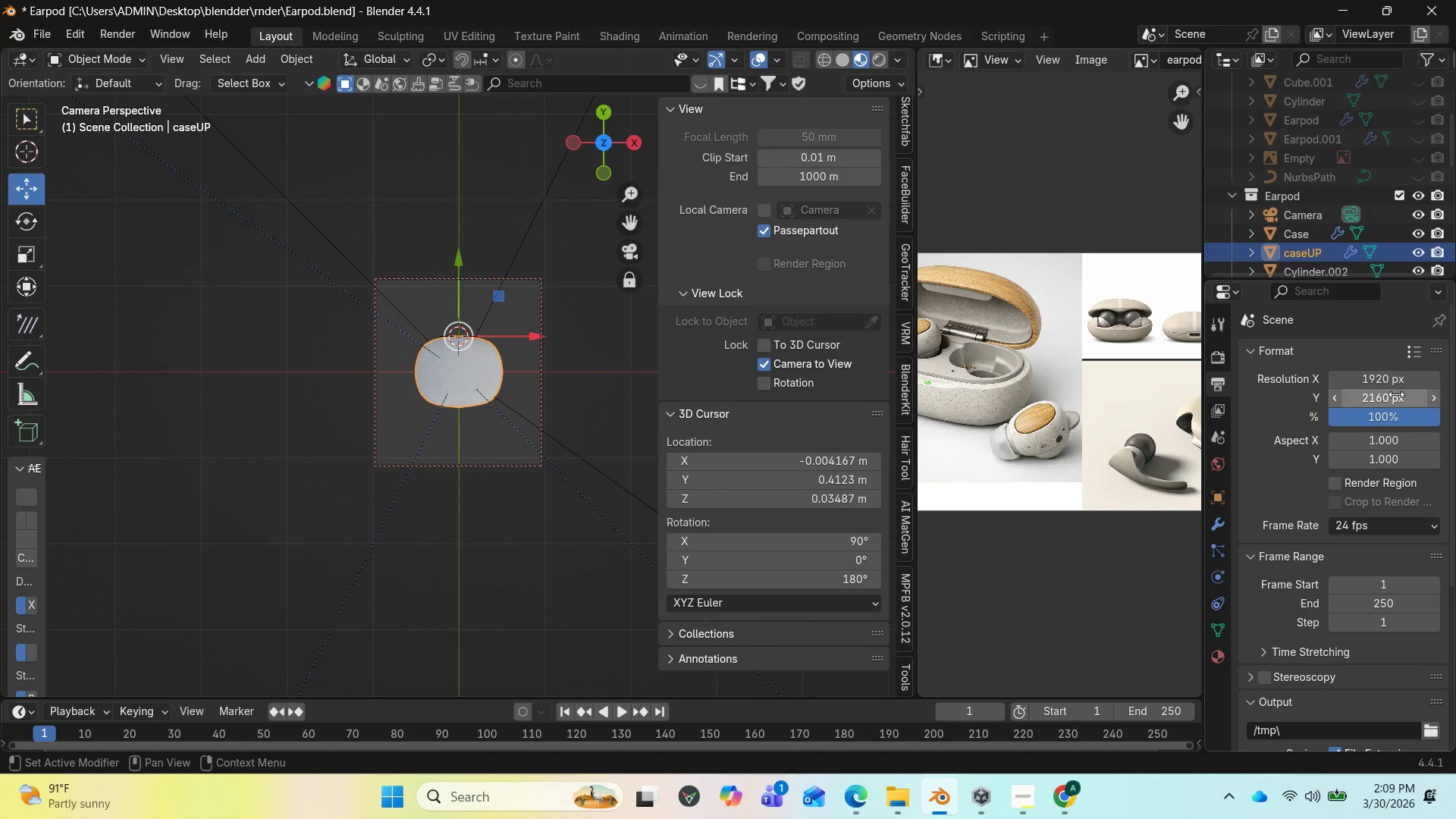 
left_click([1396, 394])
 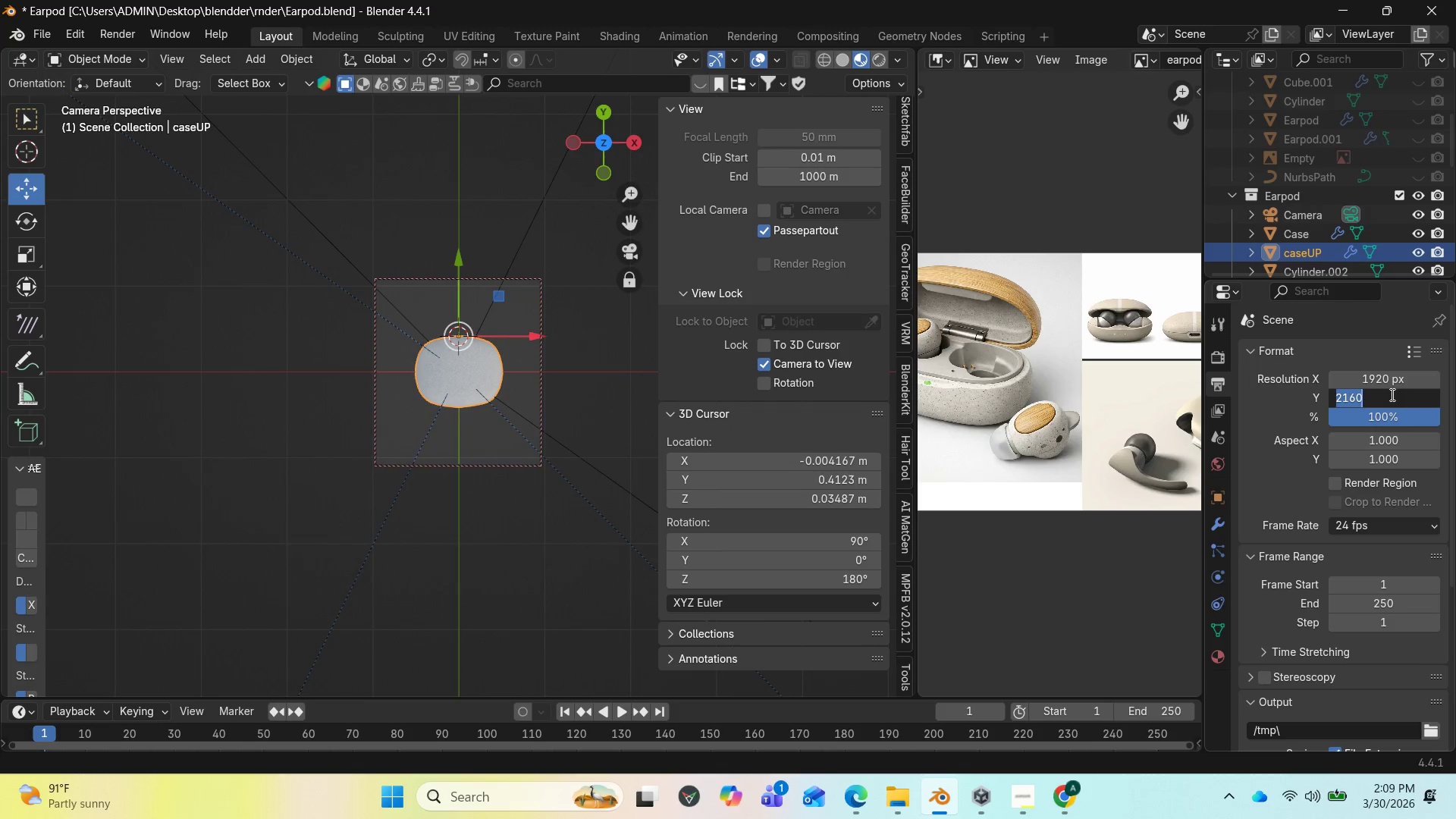 
left_click([1391, 394])
 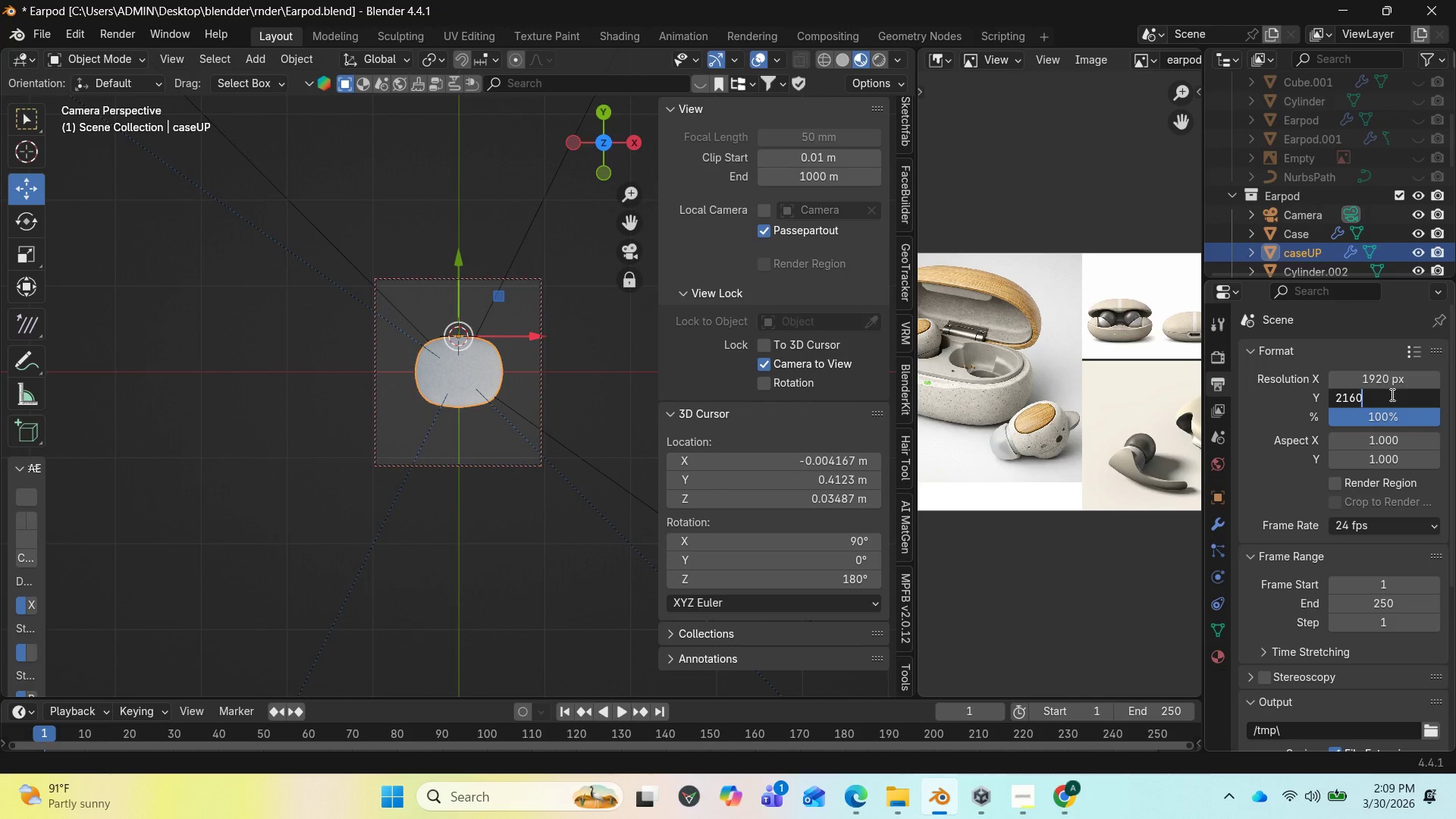 
key(NumpadDivide)
 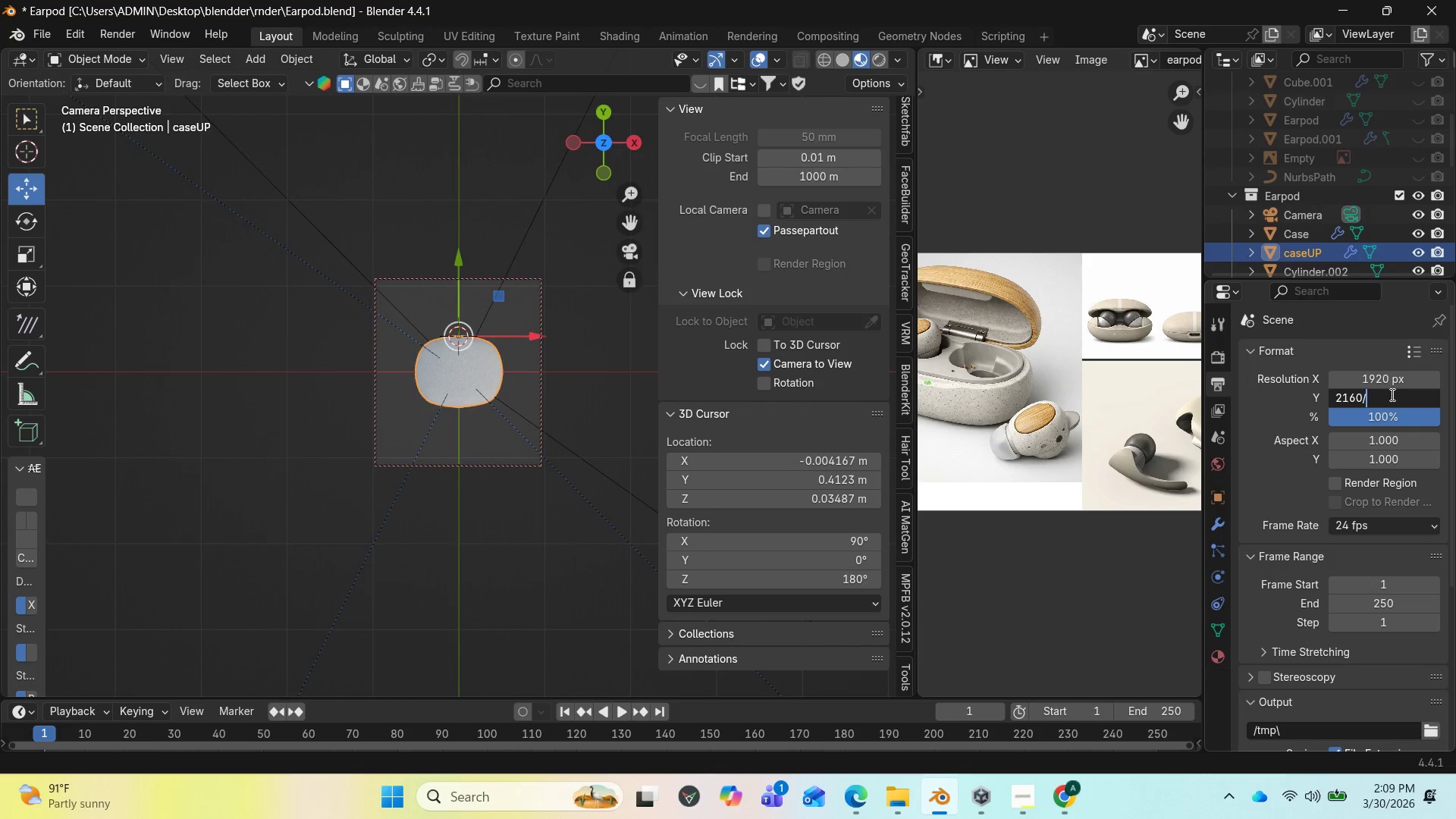 
key(2)
 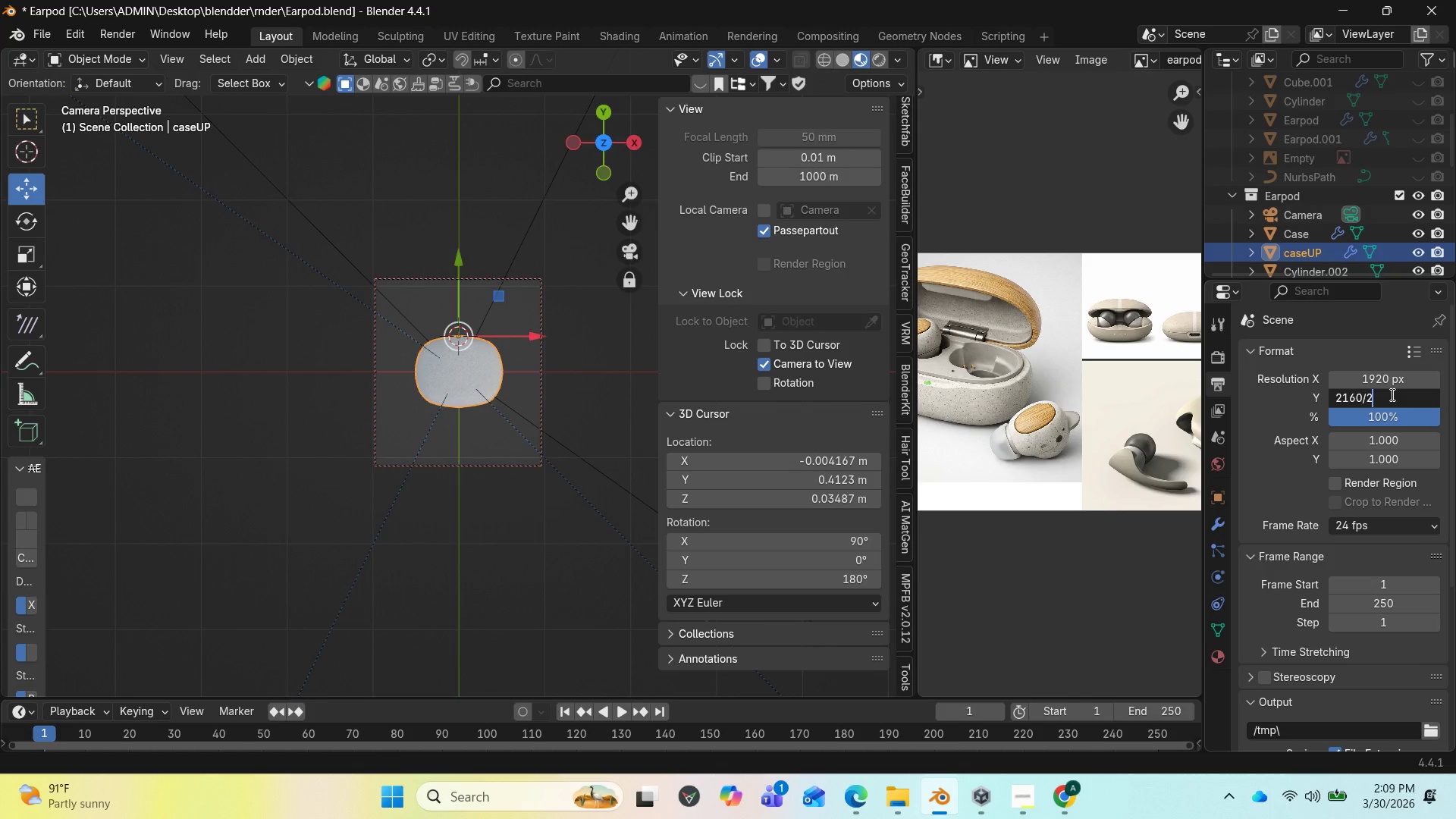 
key(Enter)
 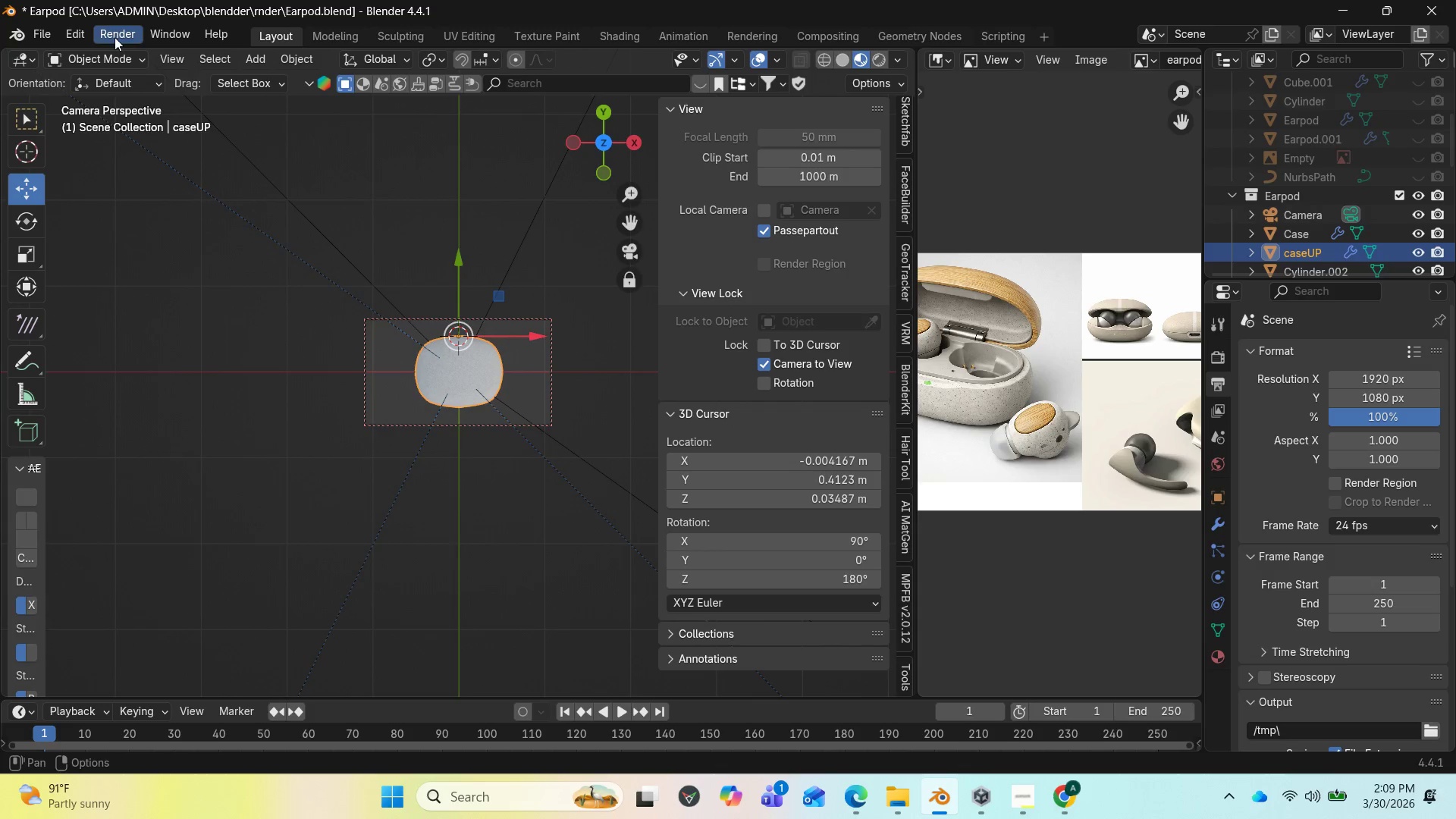 
left_click([83, 30])
 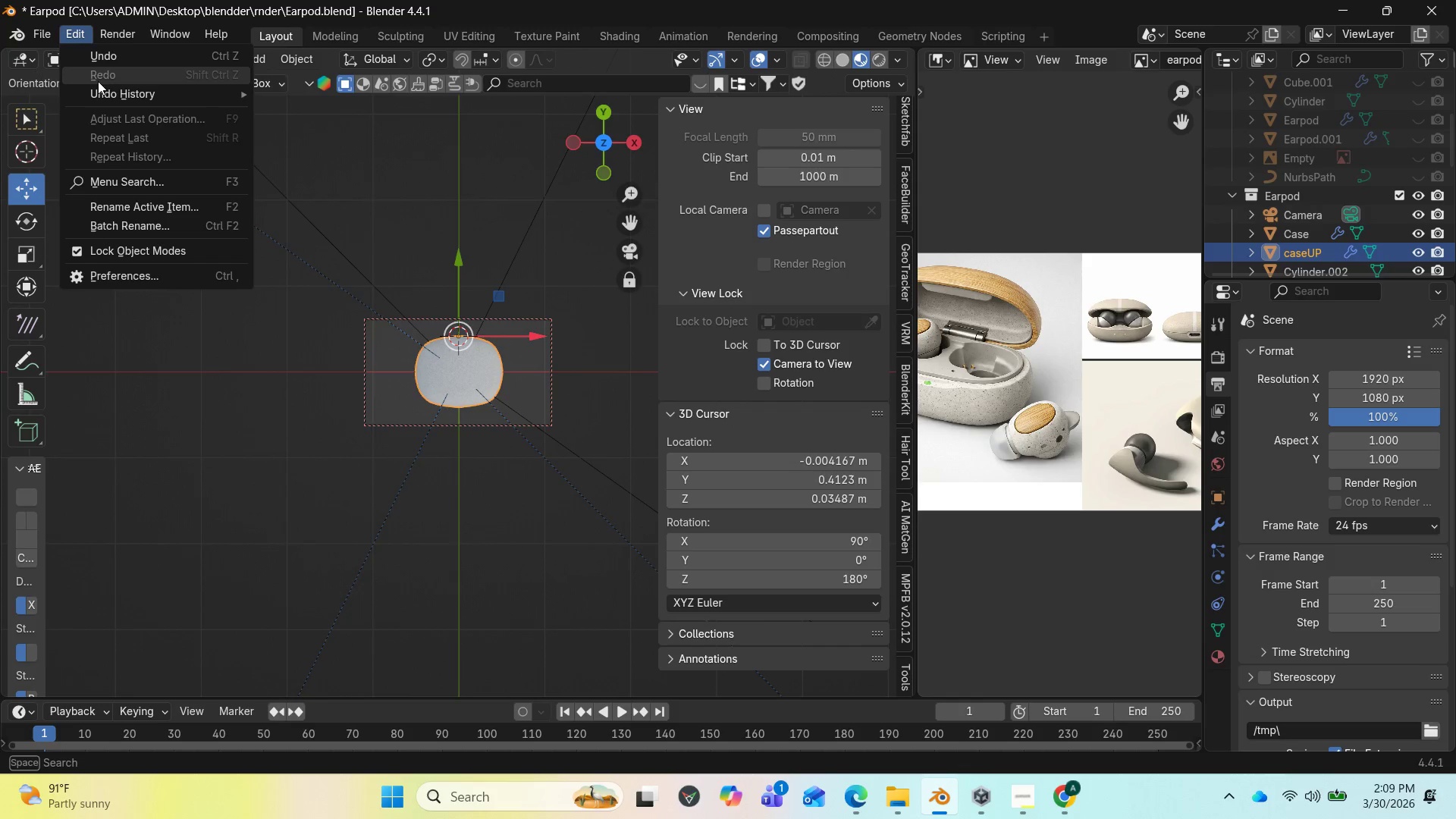 
wait(5.75)
 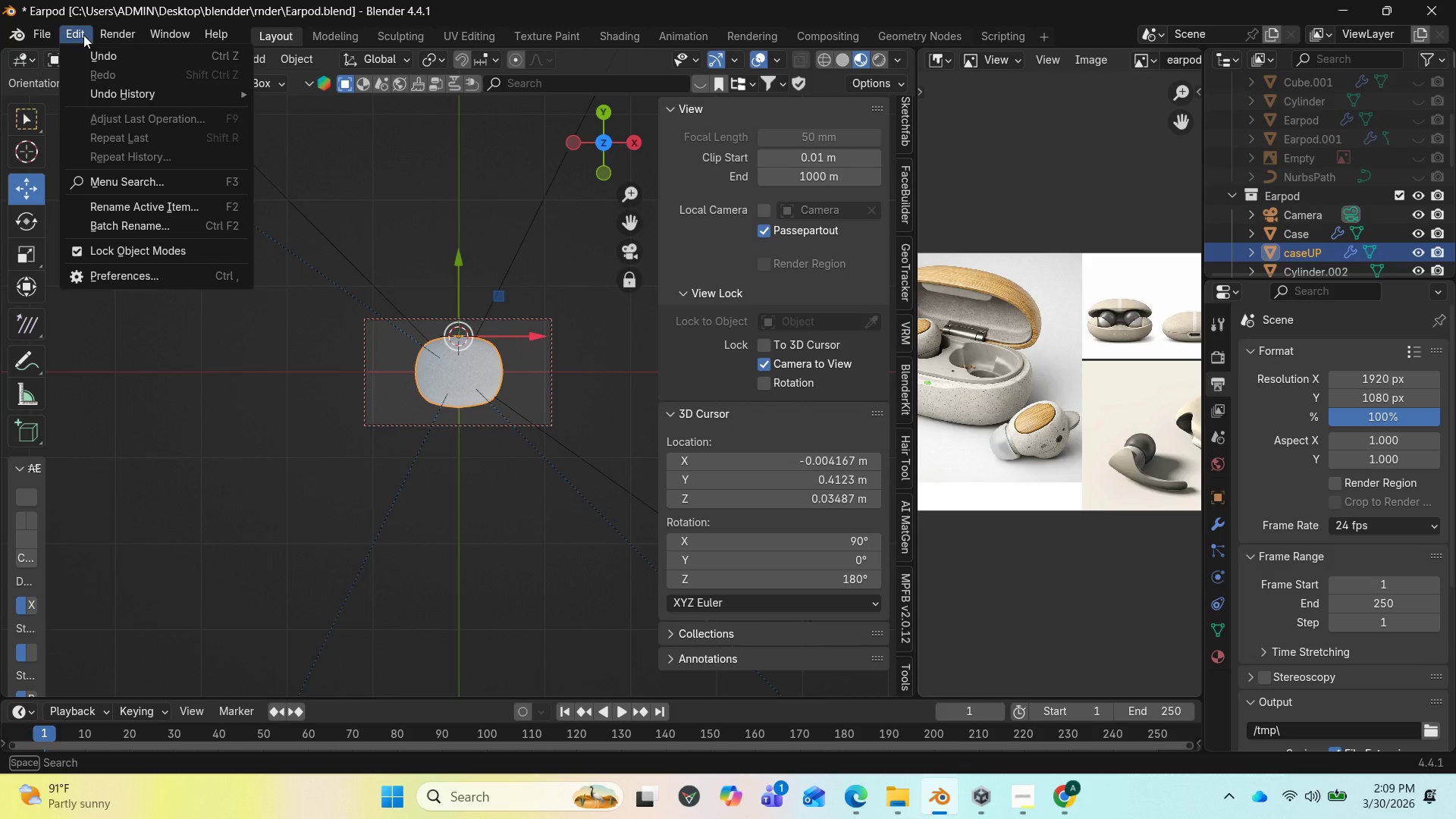 
left_click([120, 27])
 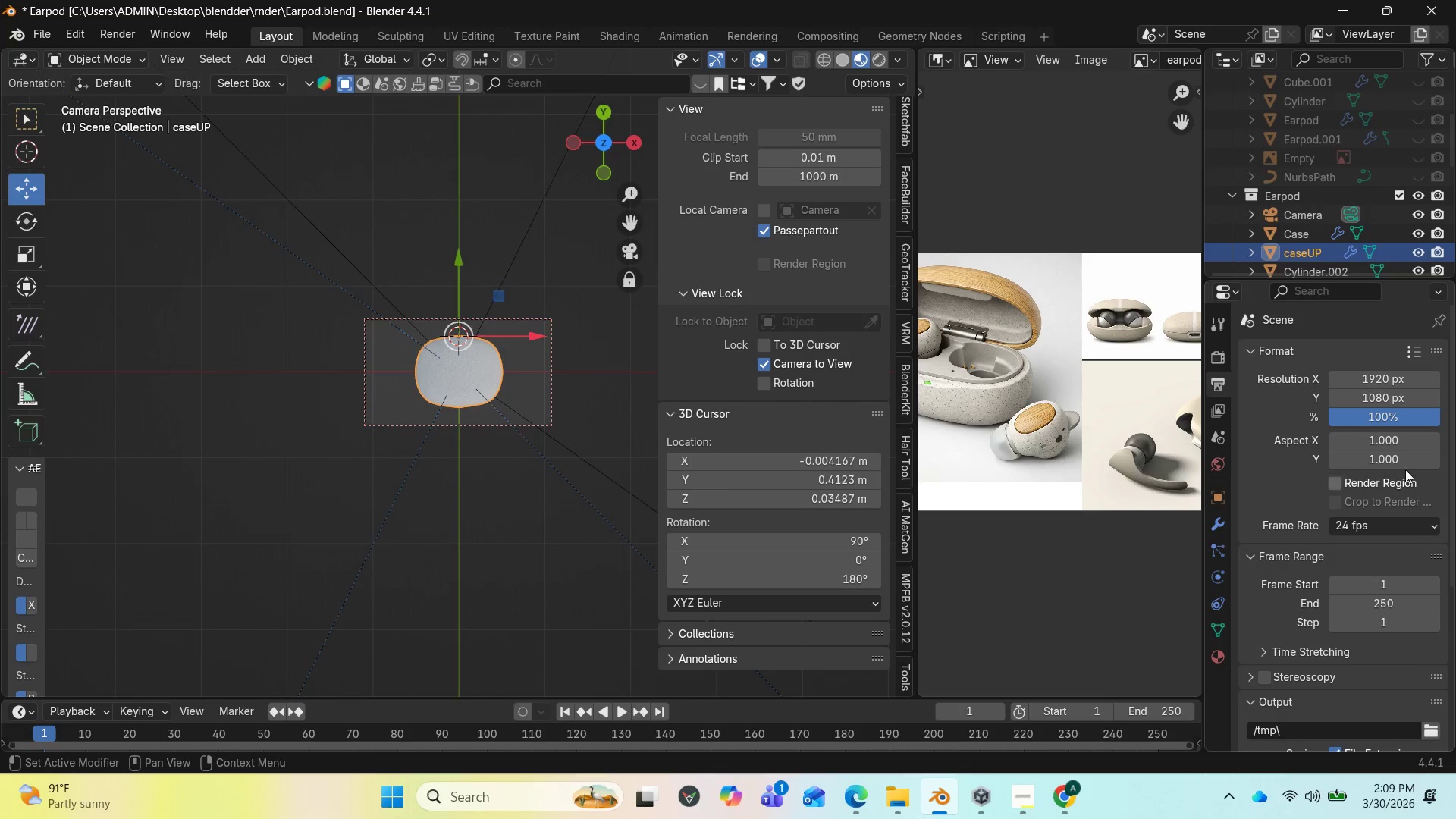 
left_click([1219, 357])
 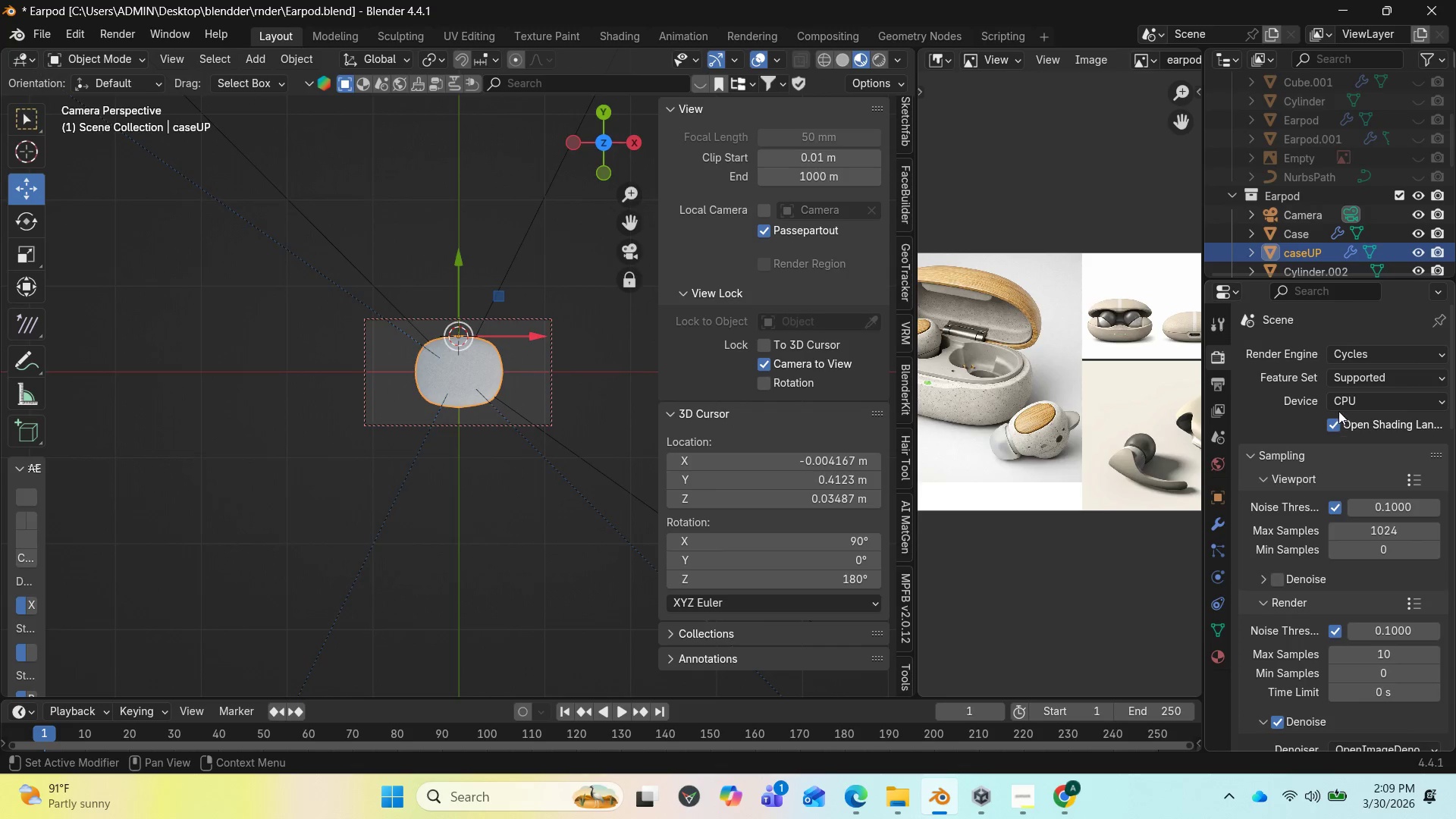 
left_click([1336, 423])
 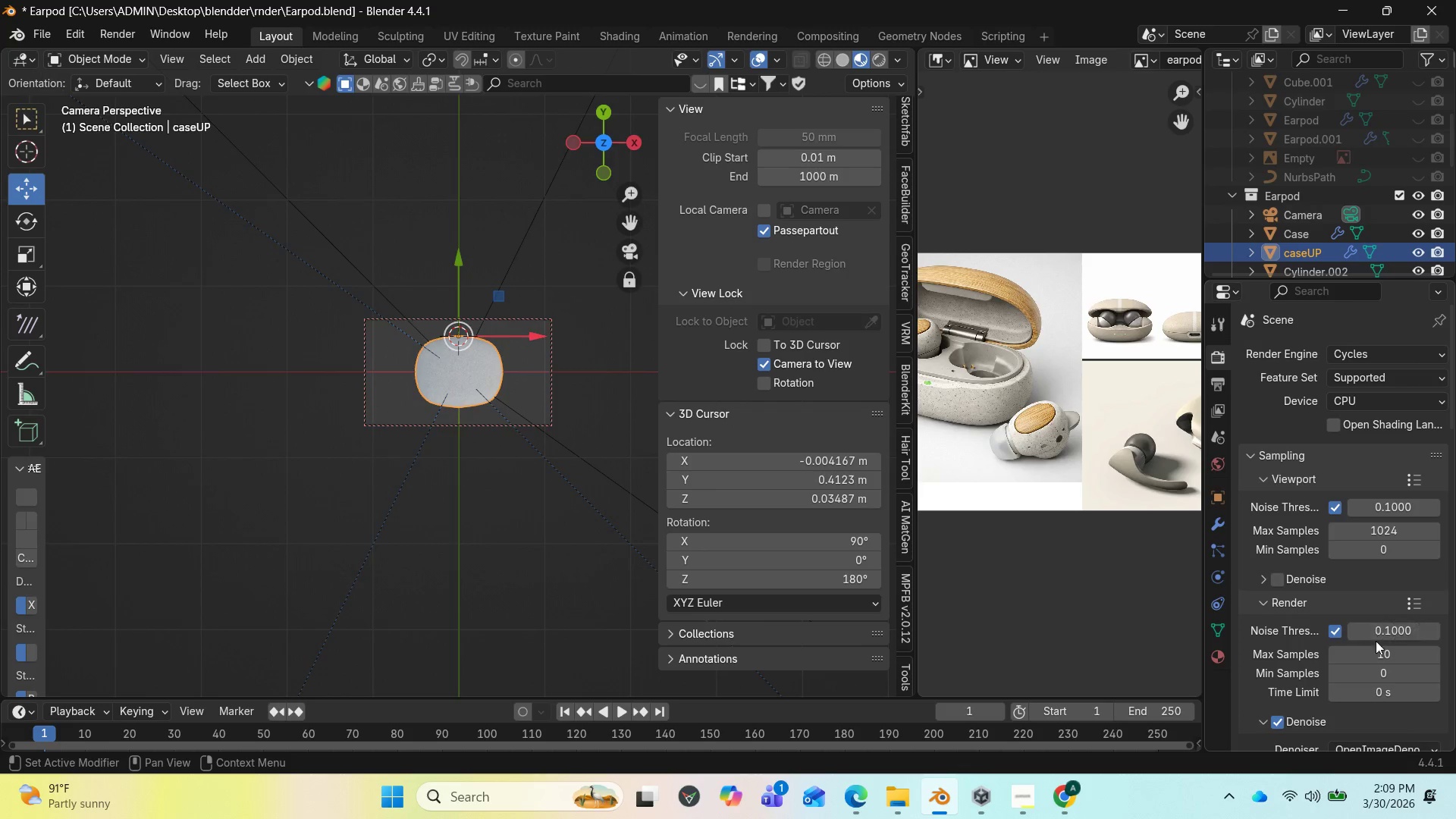 
left_click([1384, 655])
 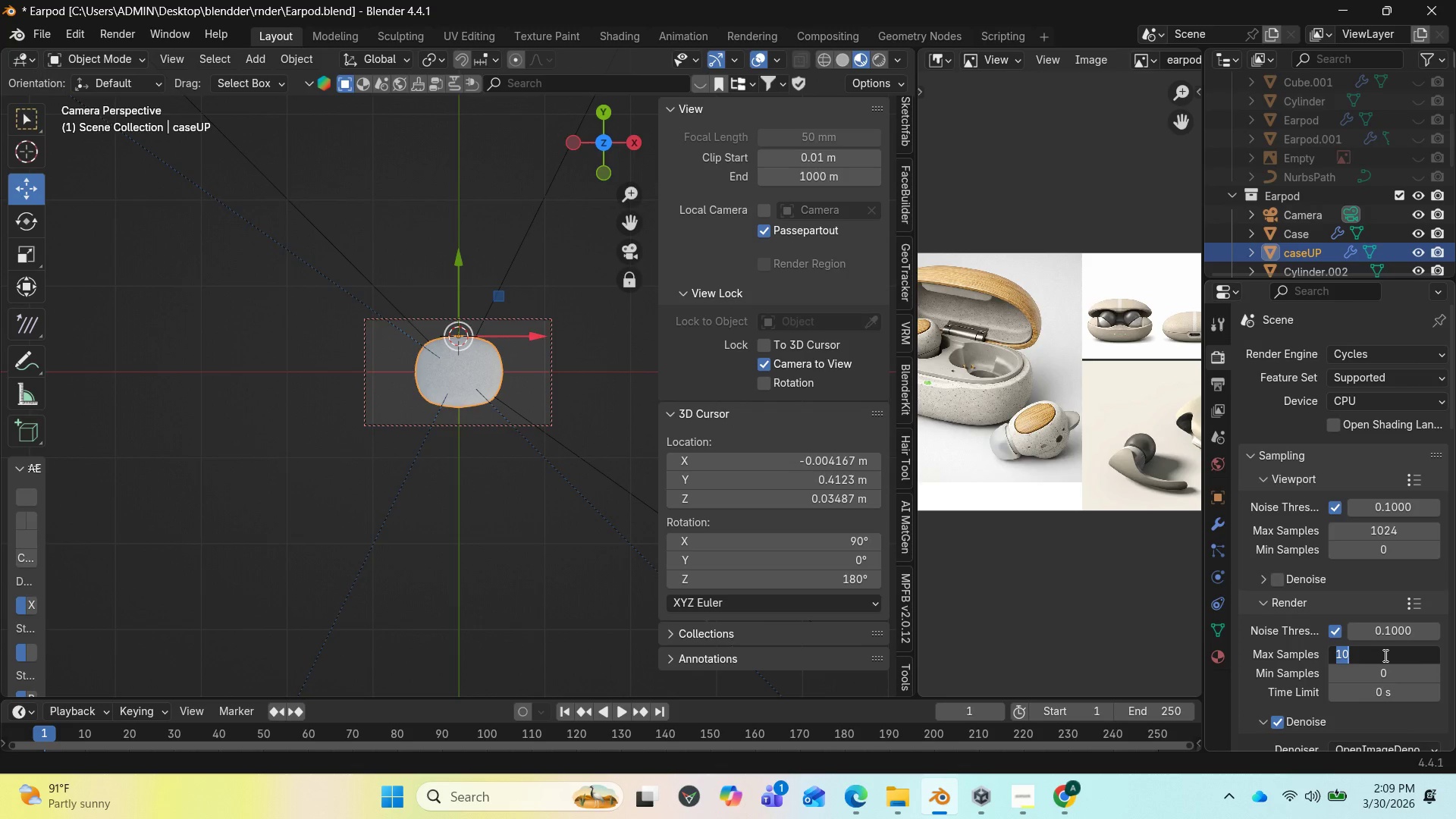 
type(300)
 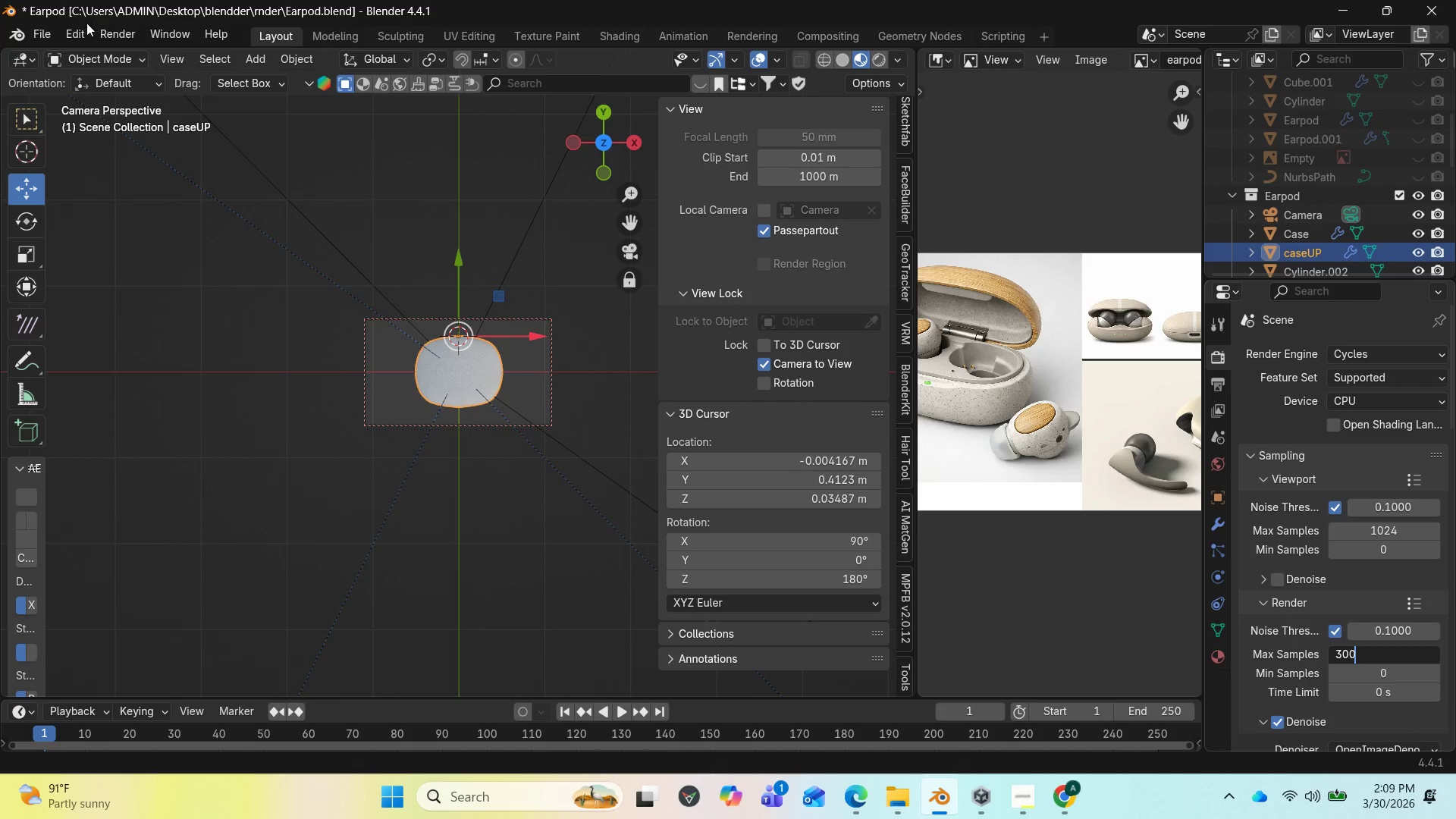 
left_click([77, 30])
 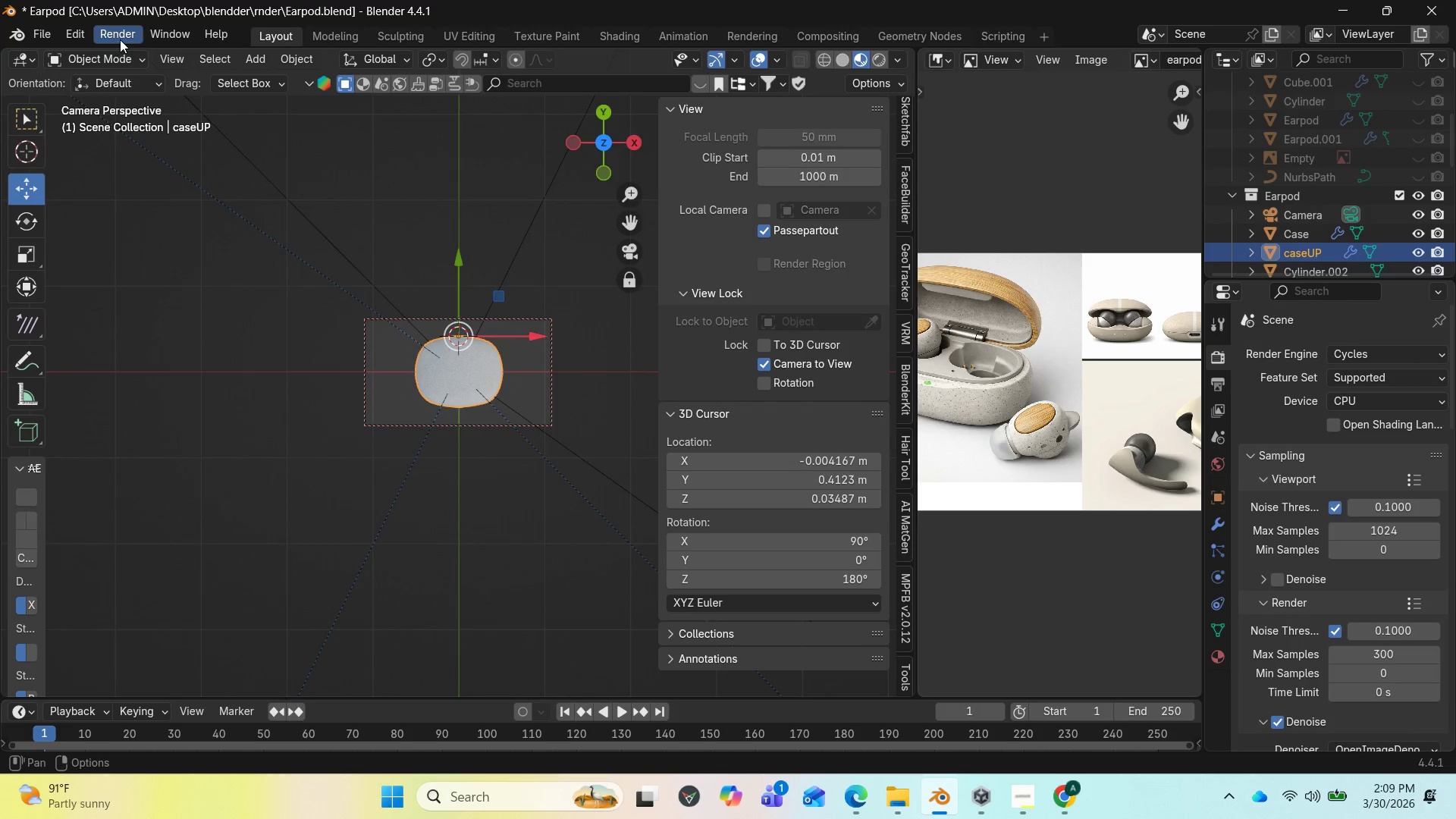 
left_click([121, 39])
 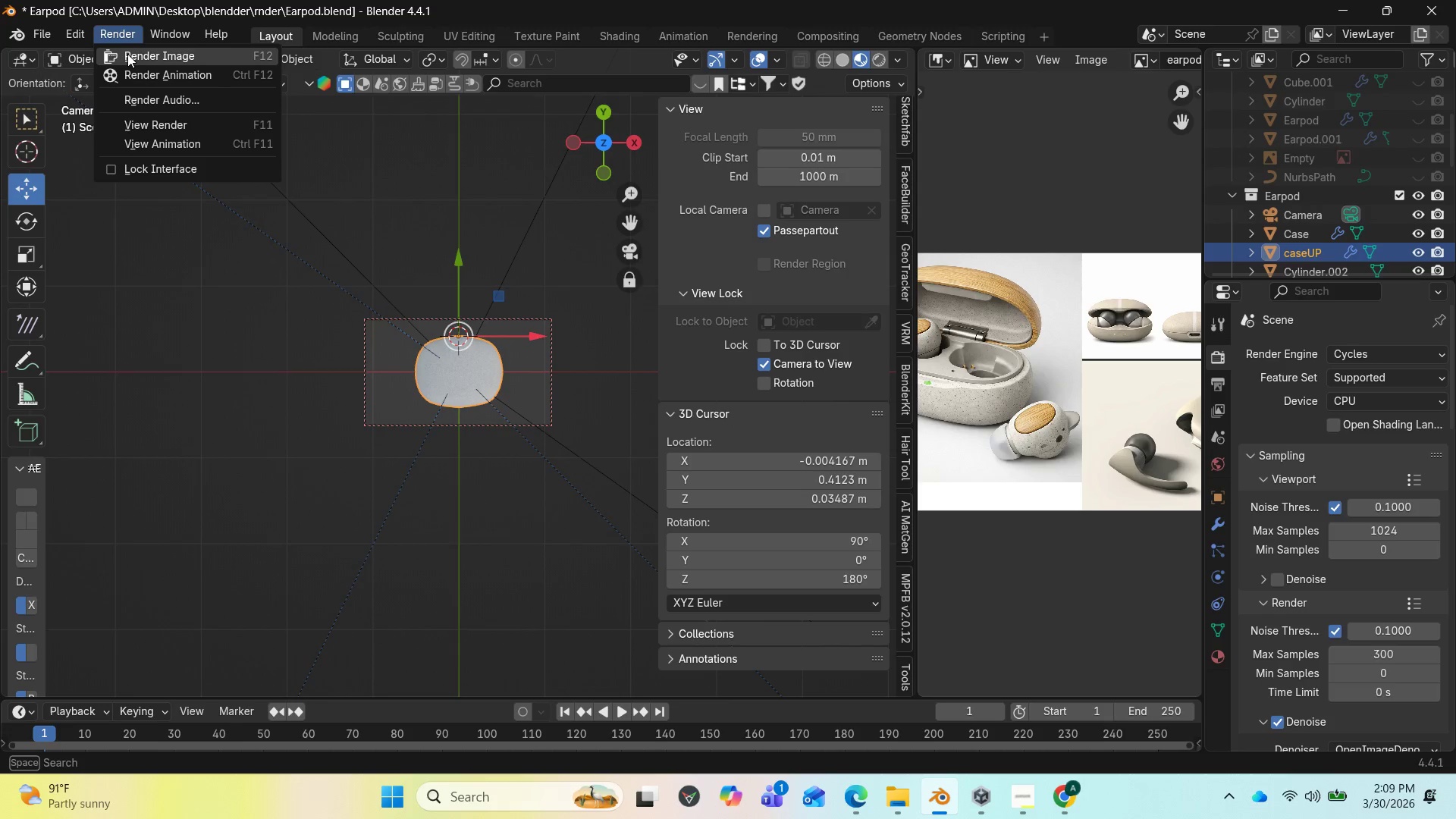 
left_click([127, 54])
 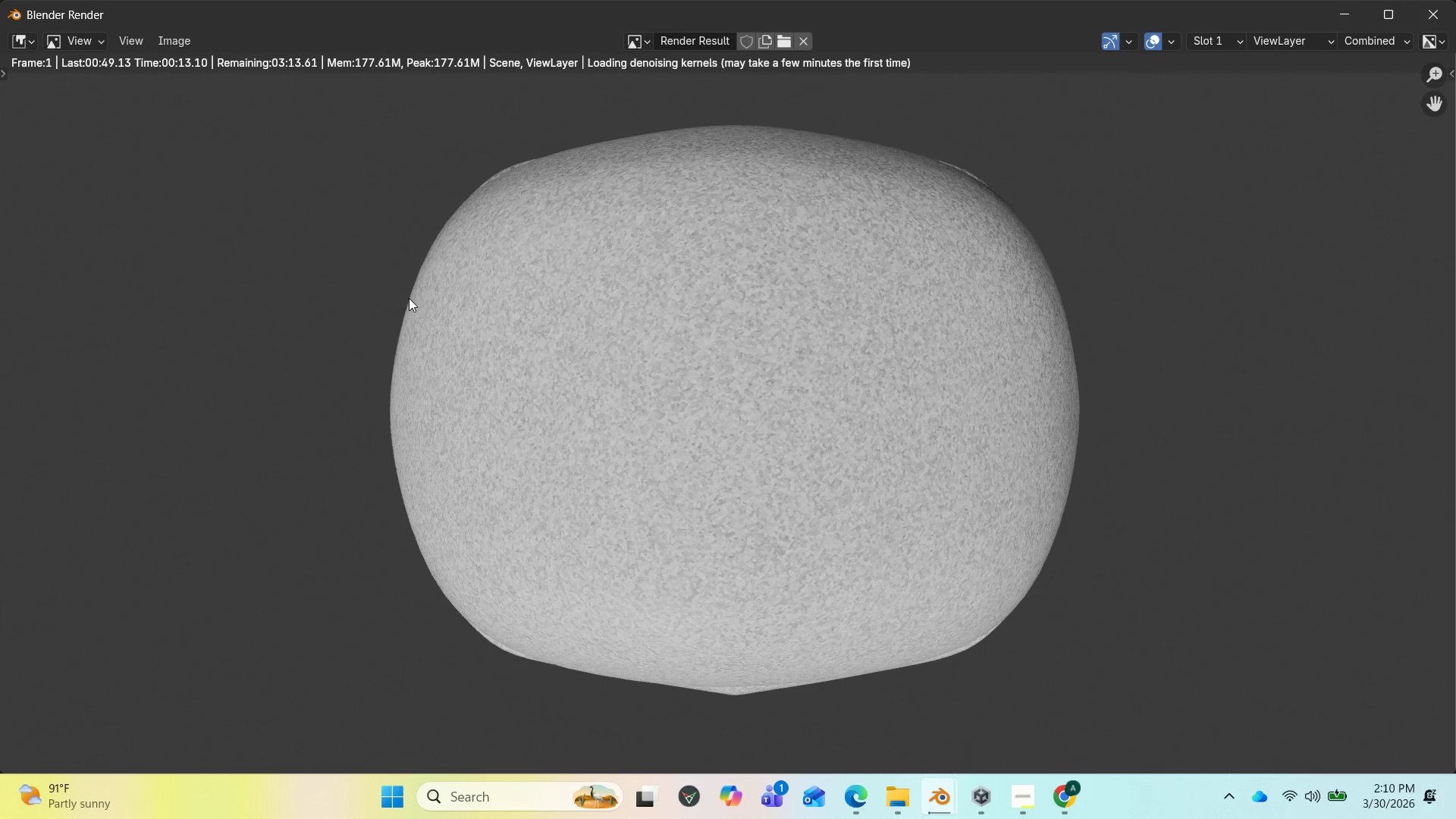 
wait(18.95)
 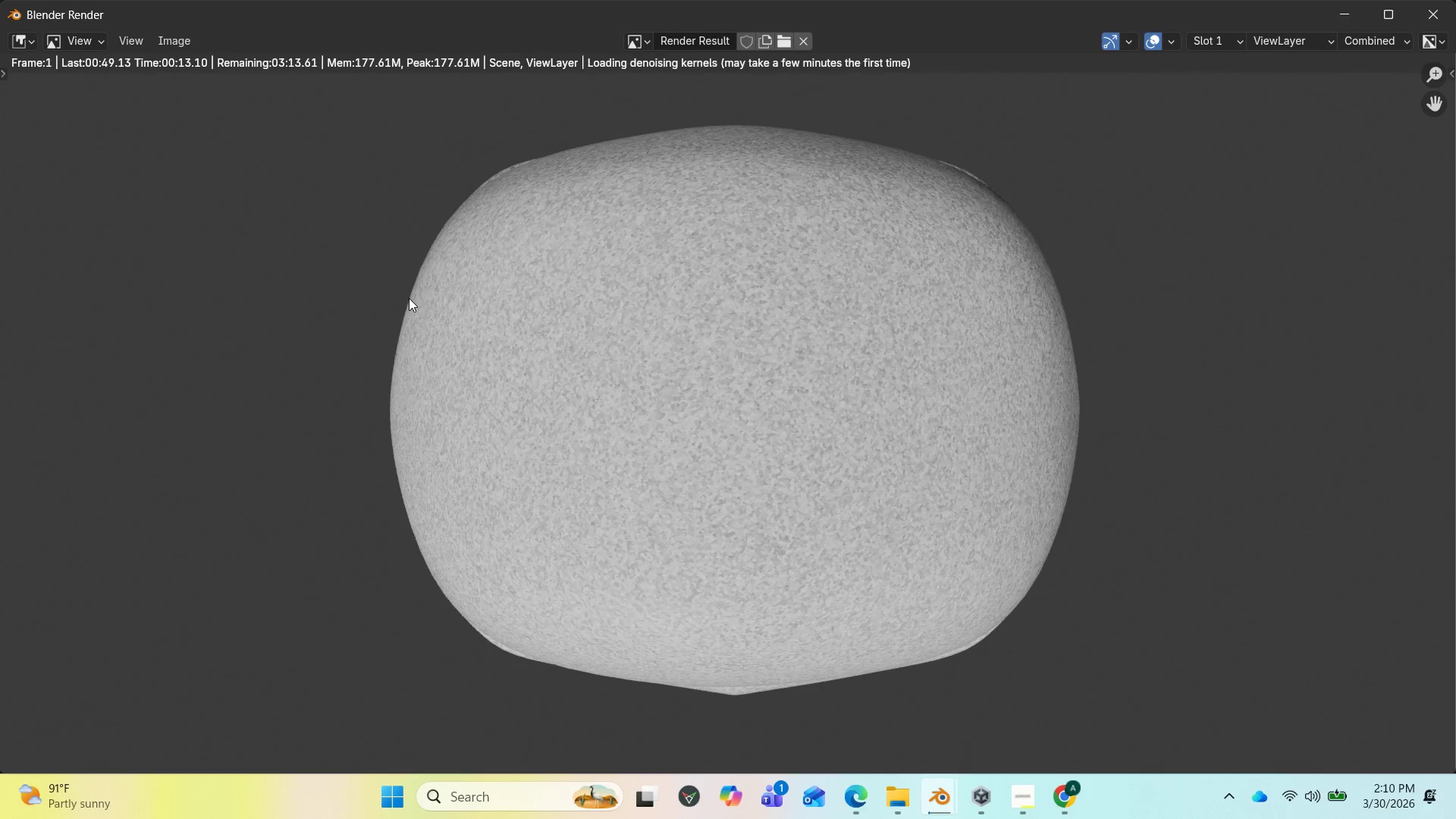 
left_click([1018, 805])
 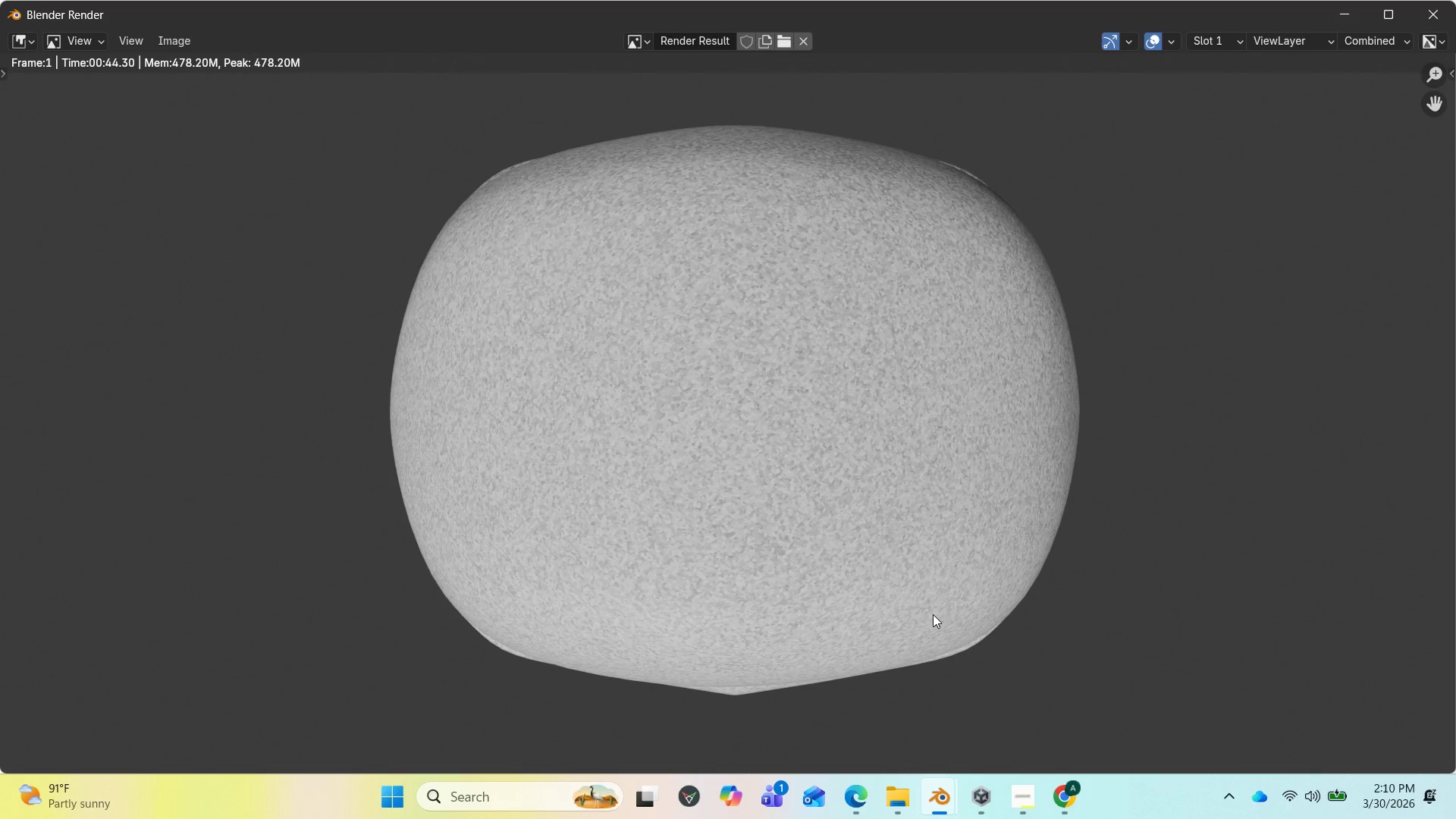 
wait(36.98)
 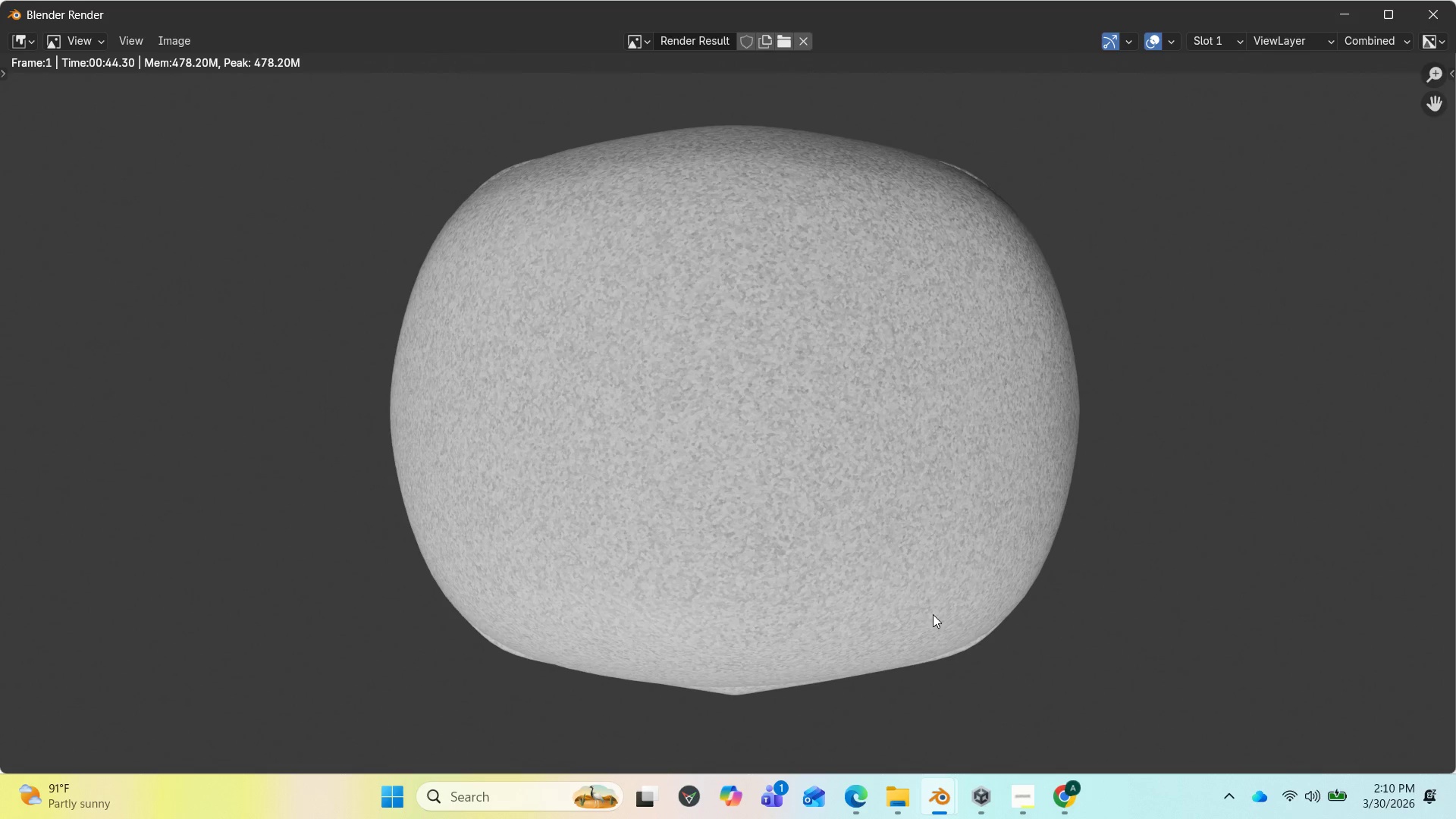 
left_click([1021, 789])